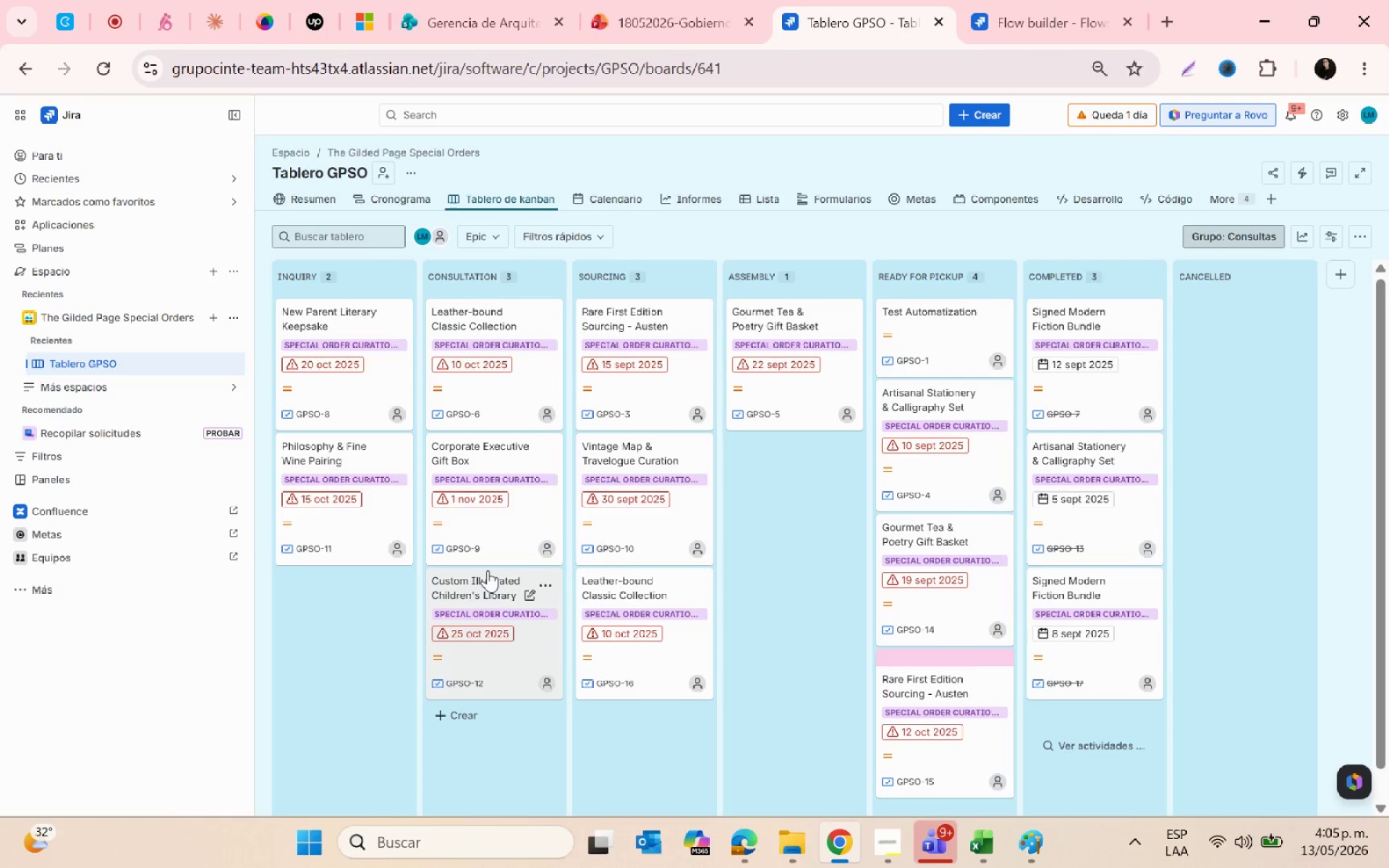 
left_click([117, 19])
 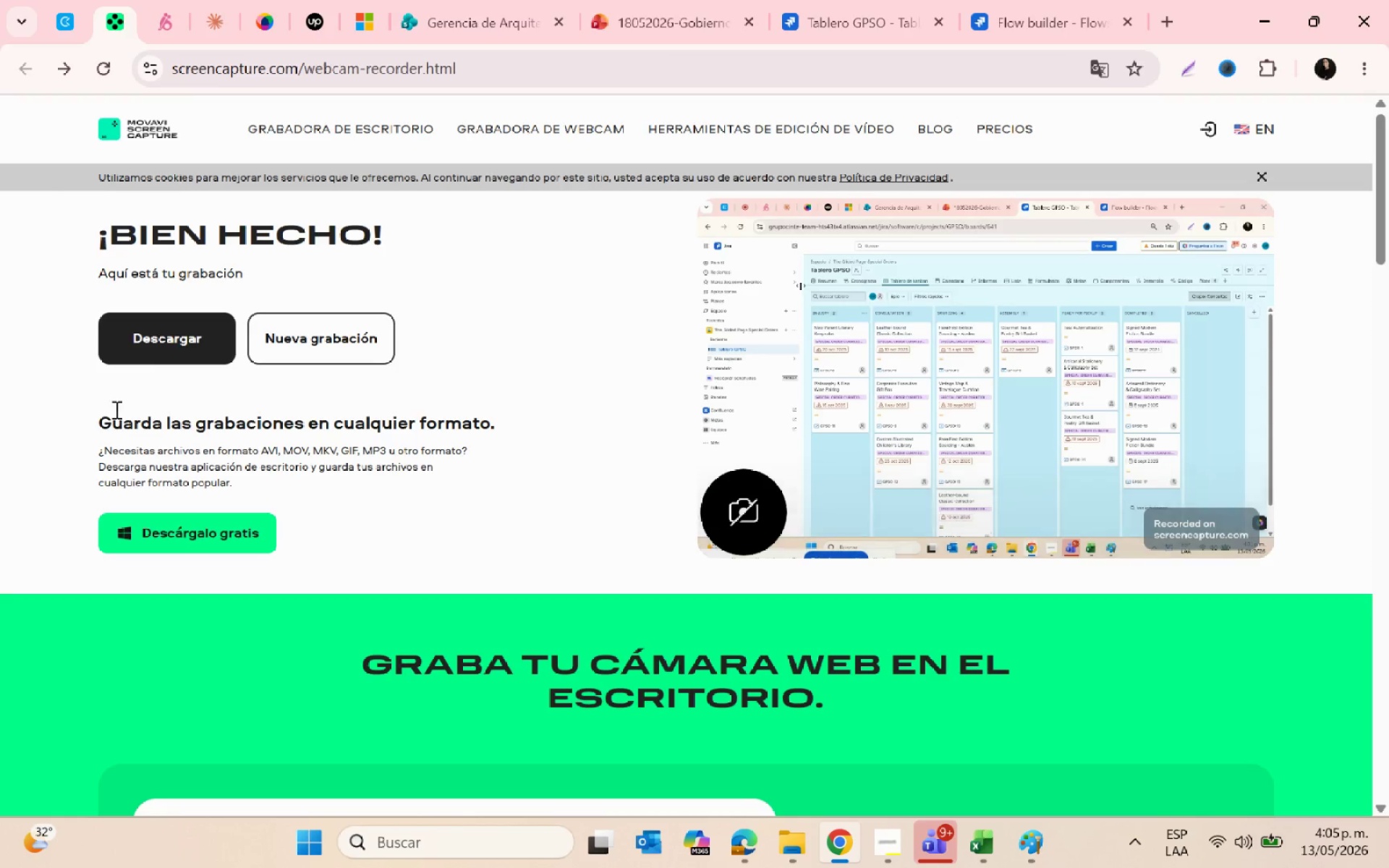 
left_click([140, 347])
 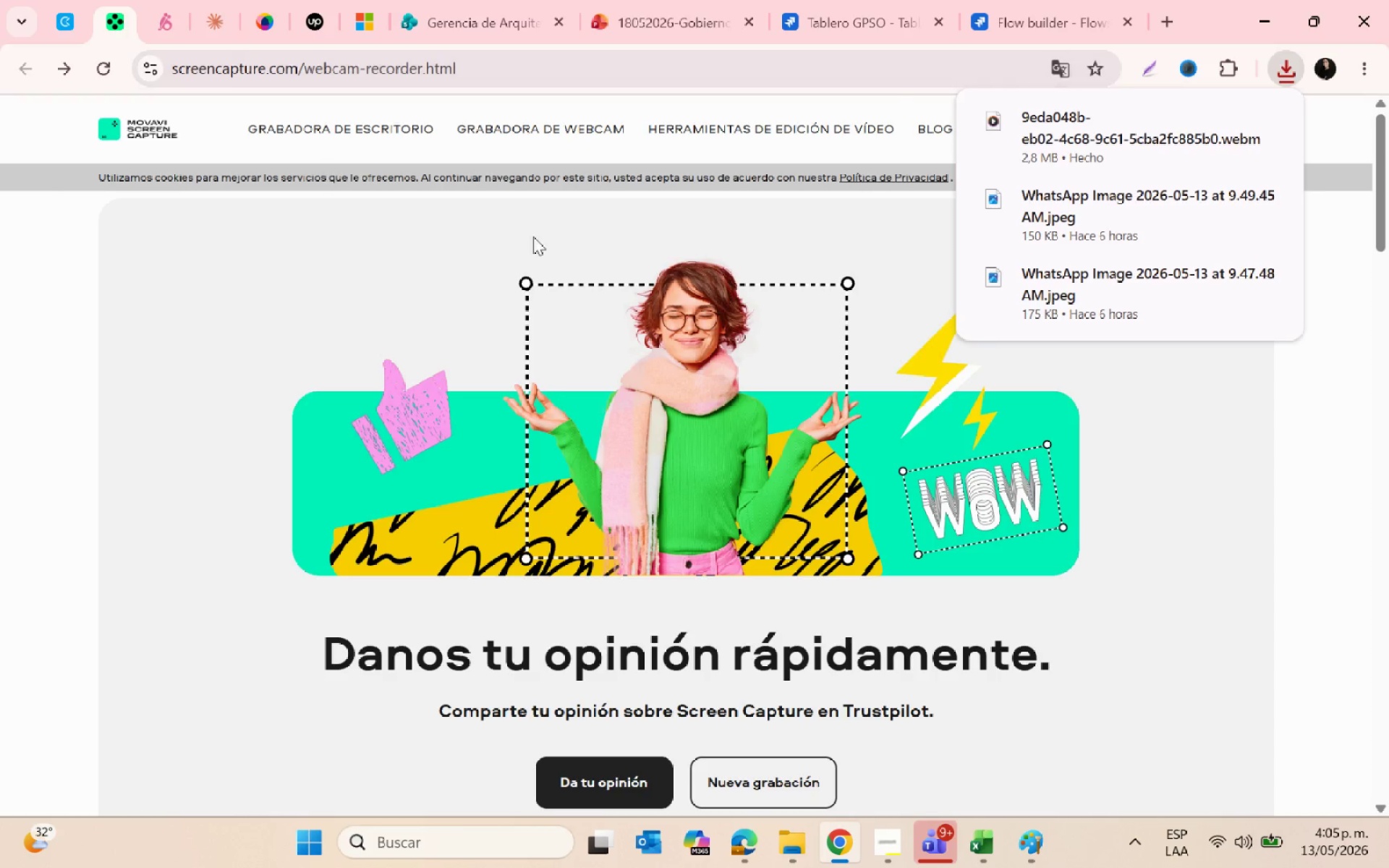 
left_click([830, 30])
 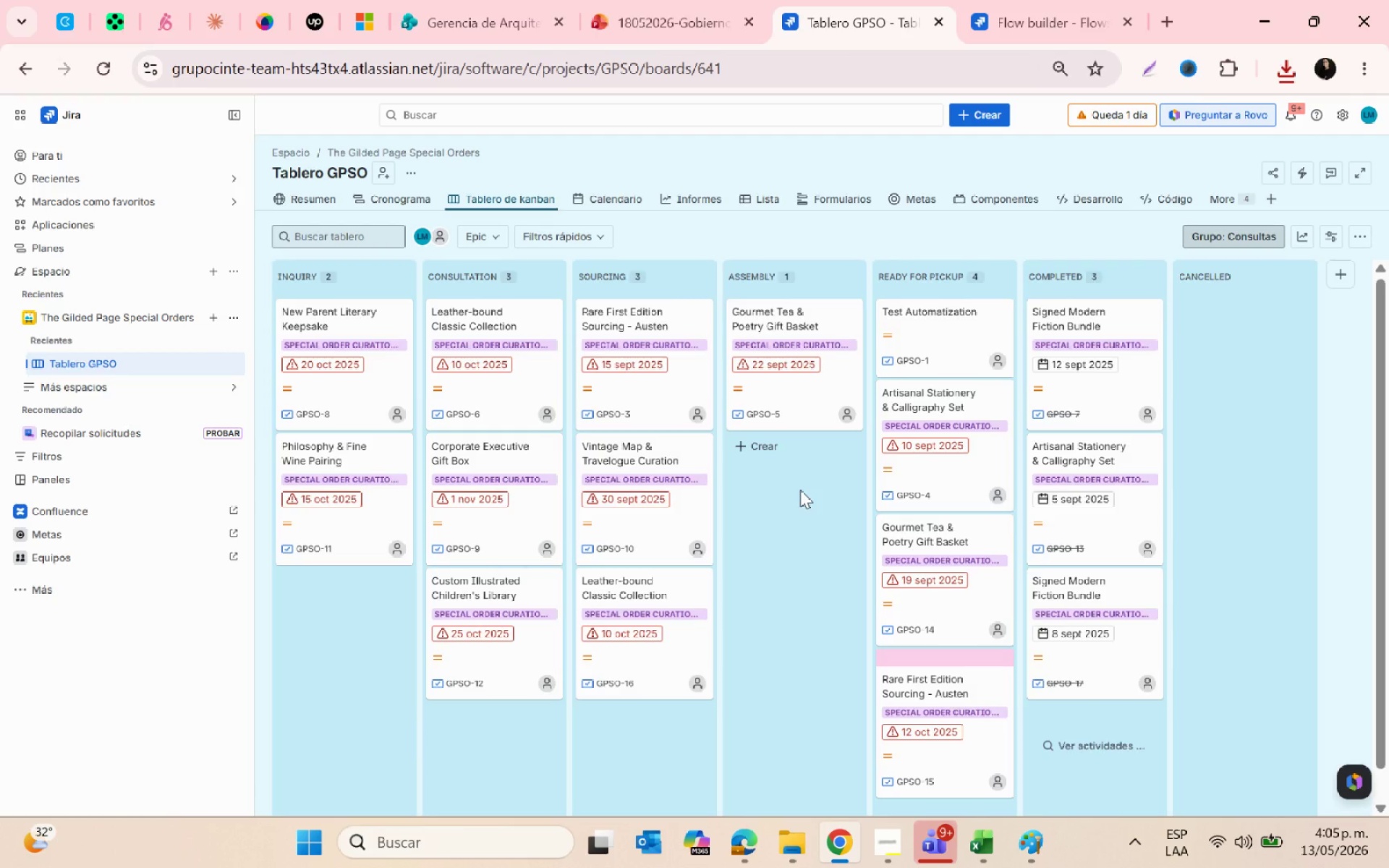 